 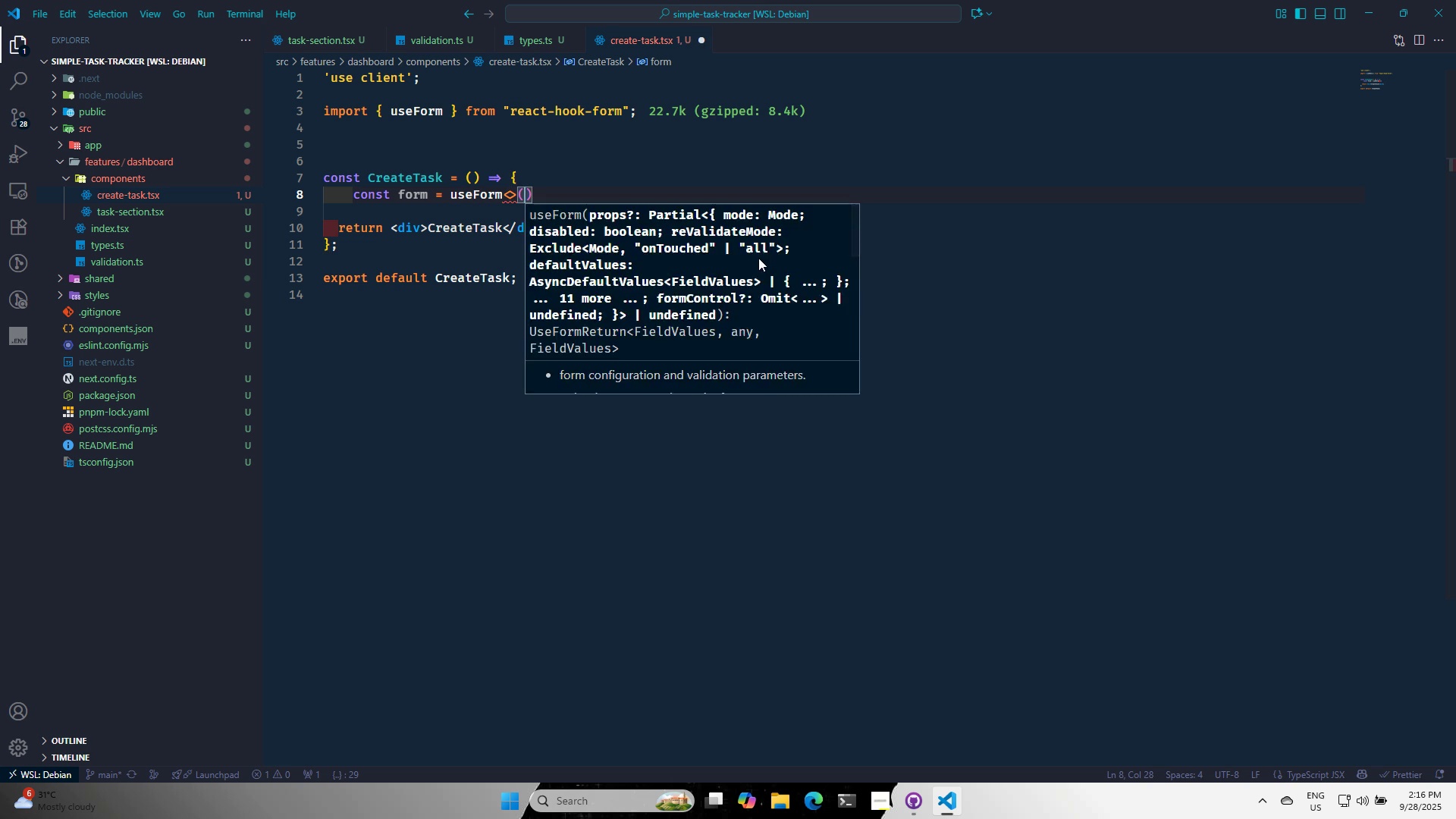 
key(ArrowLeft)
 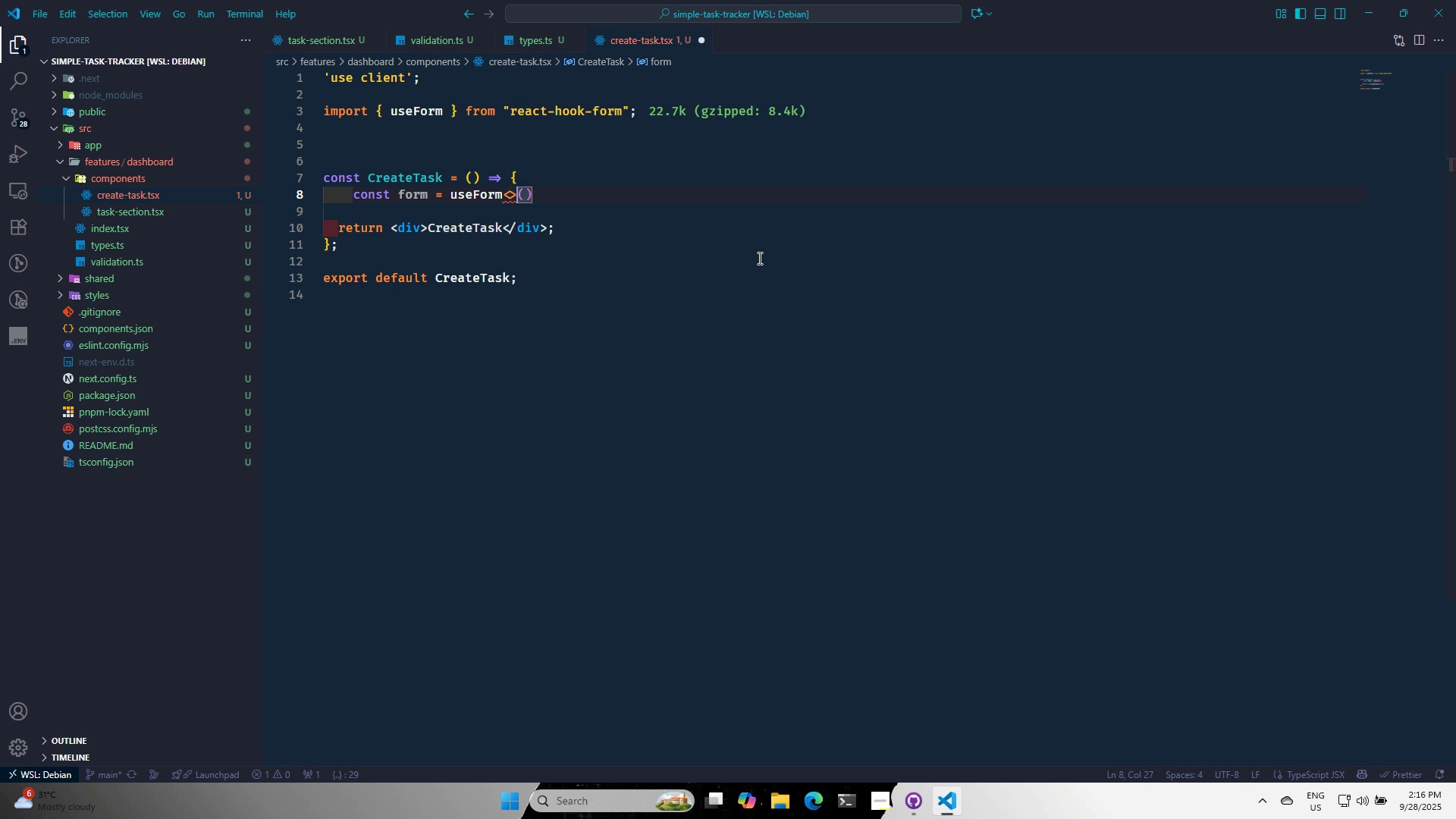 
key(ArrowLeft)
 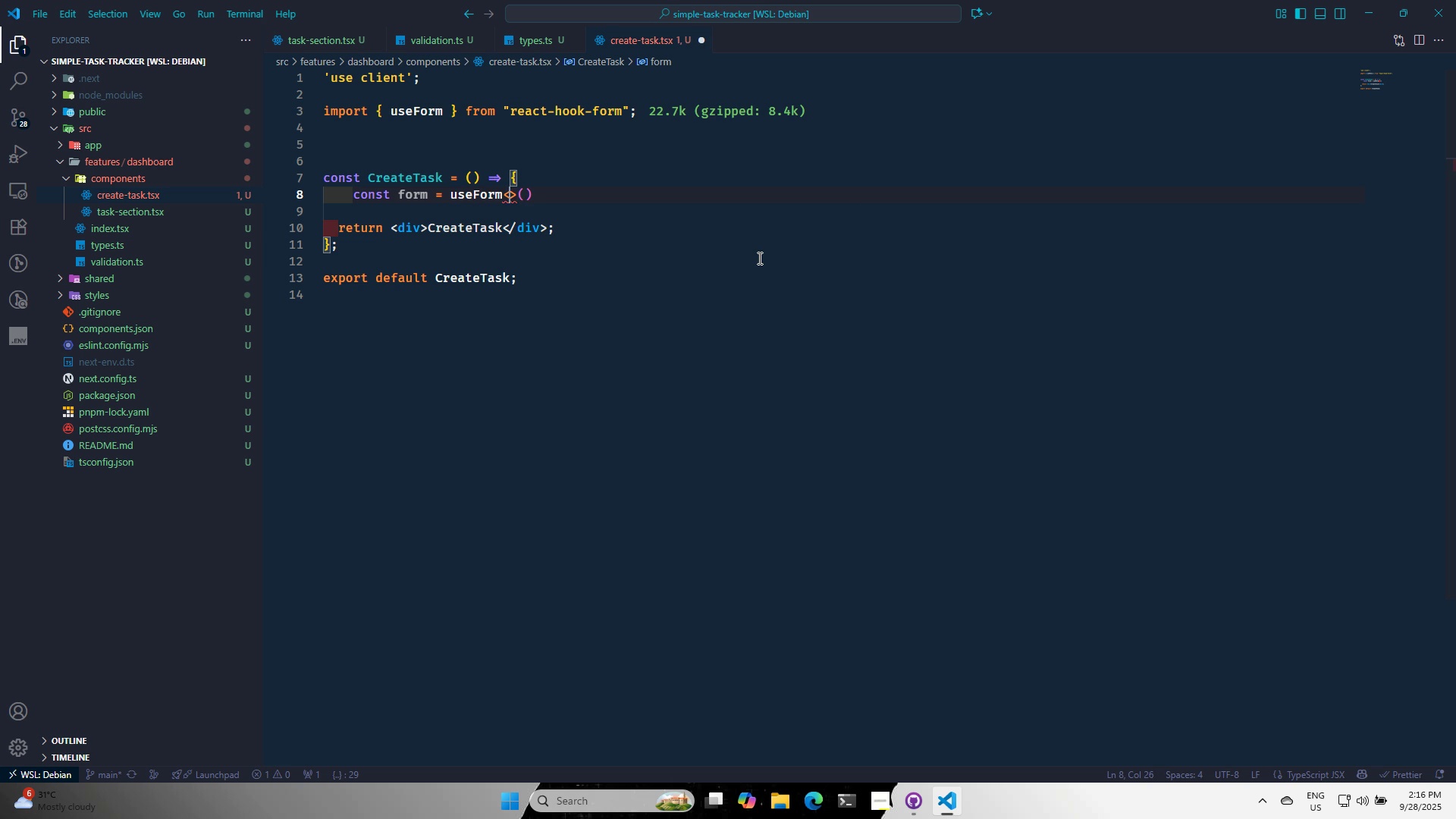 
type(Tas)
 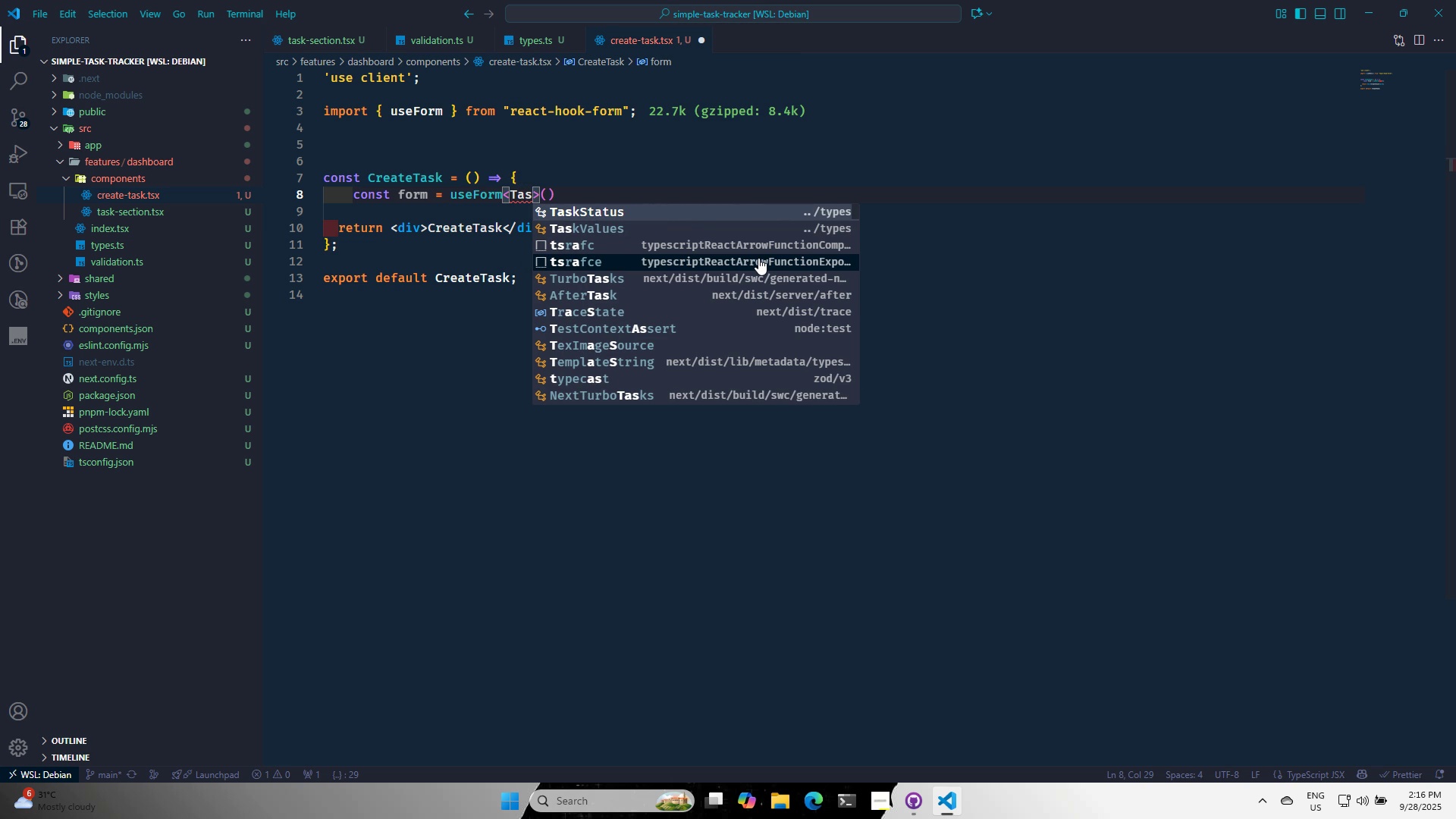 
key(Enter)
 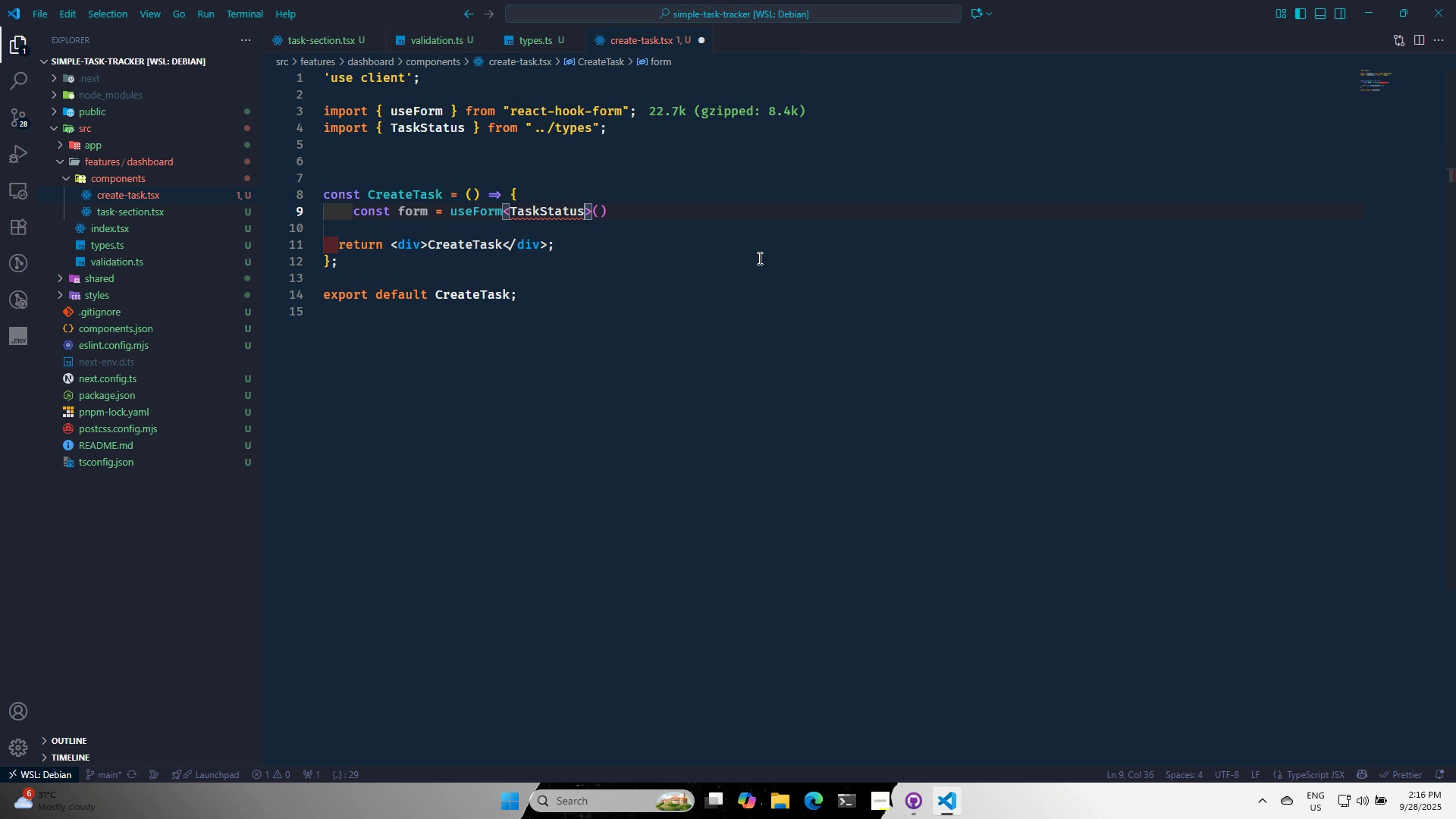 
key(ArrowRight)
 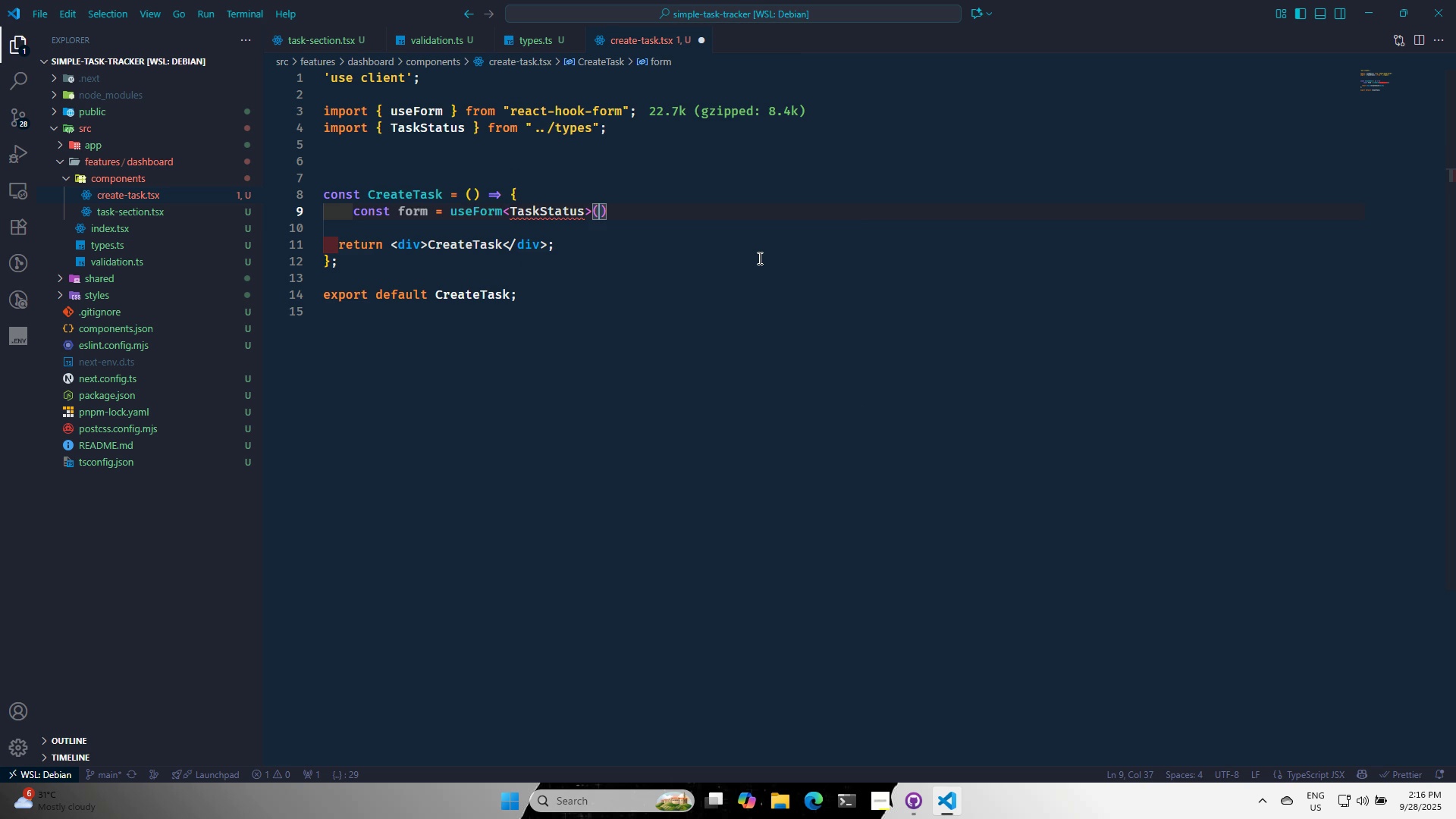 
key(ArrowRight)